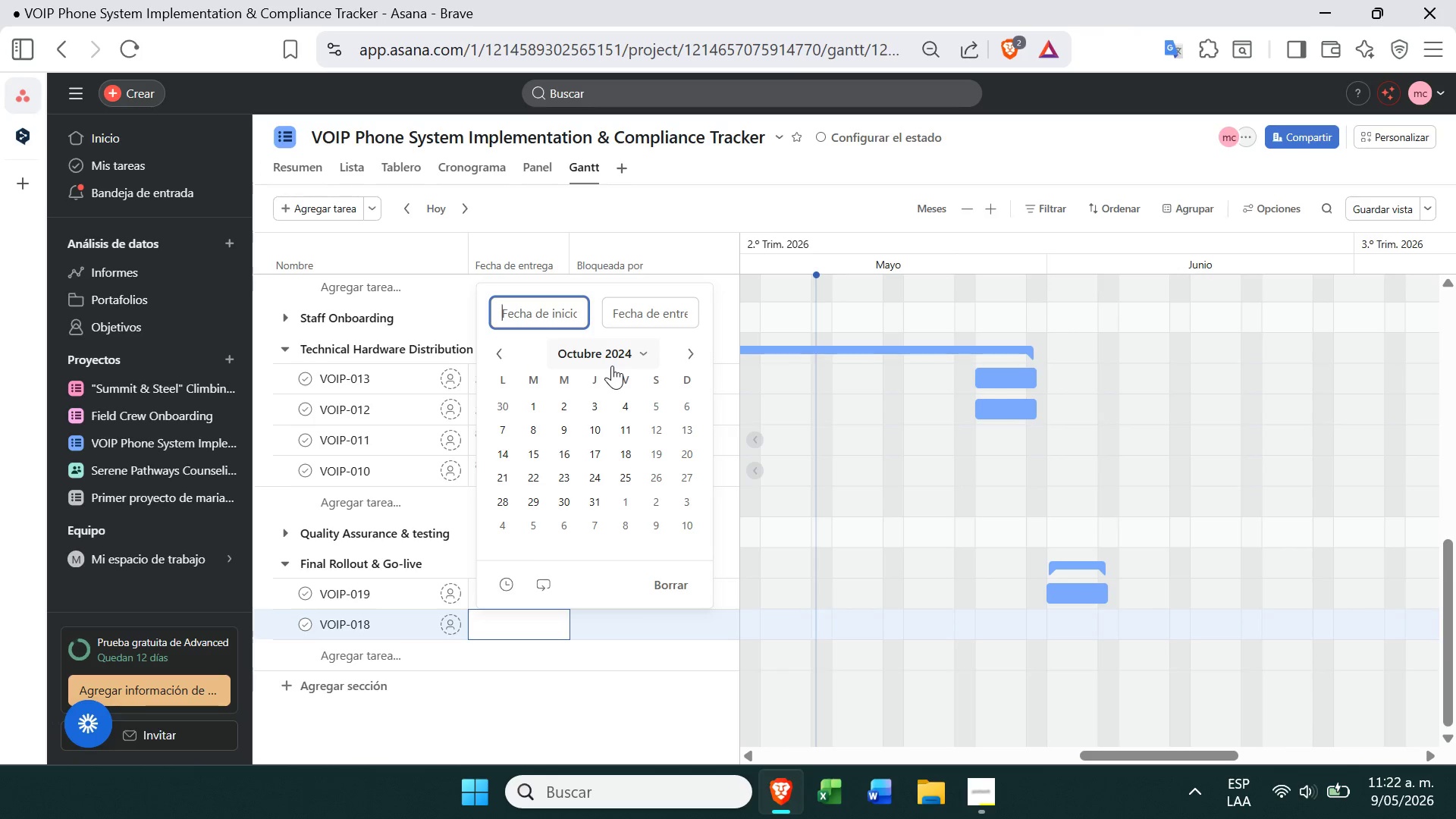 
left_click([608, 350])
 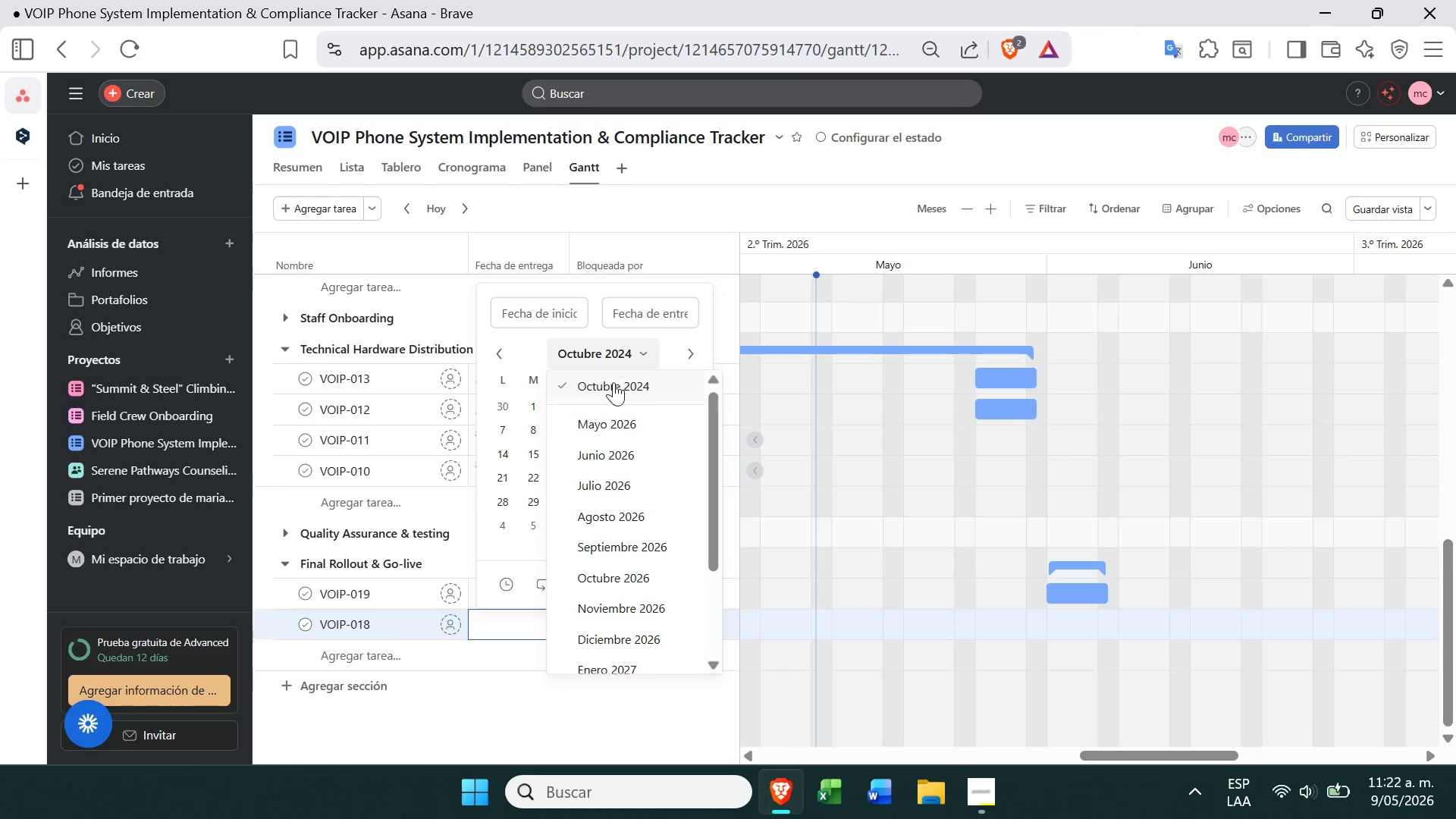 
left_click([607, 426])
 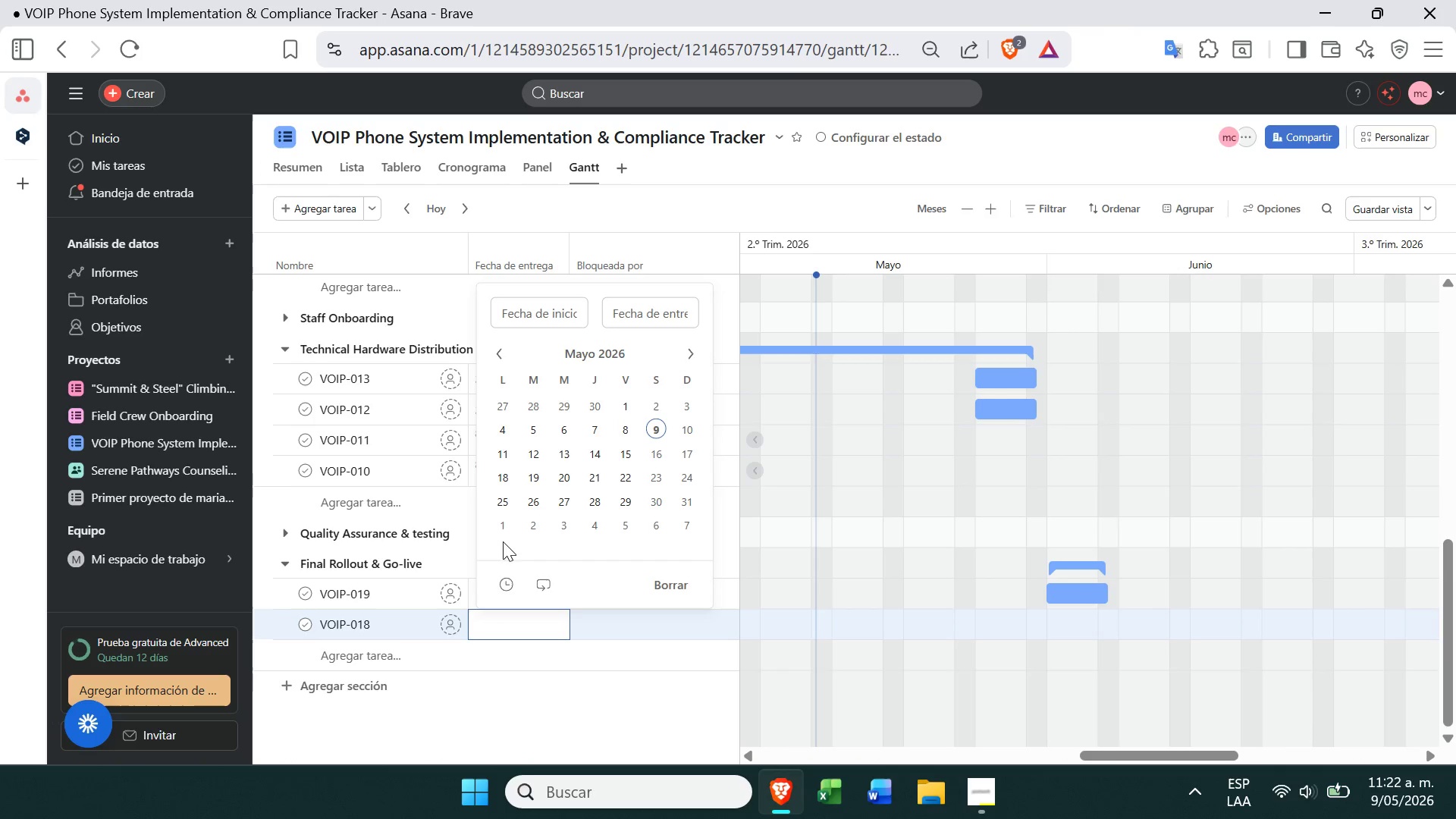 
left_click([502, 532])
 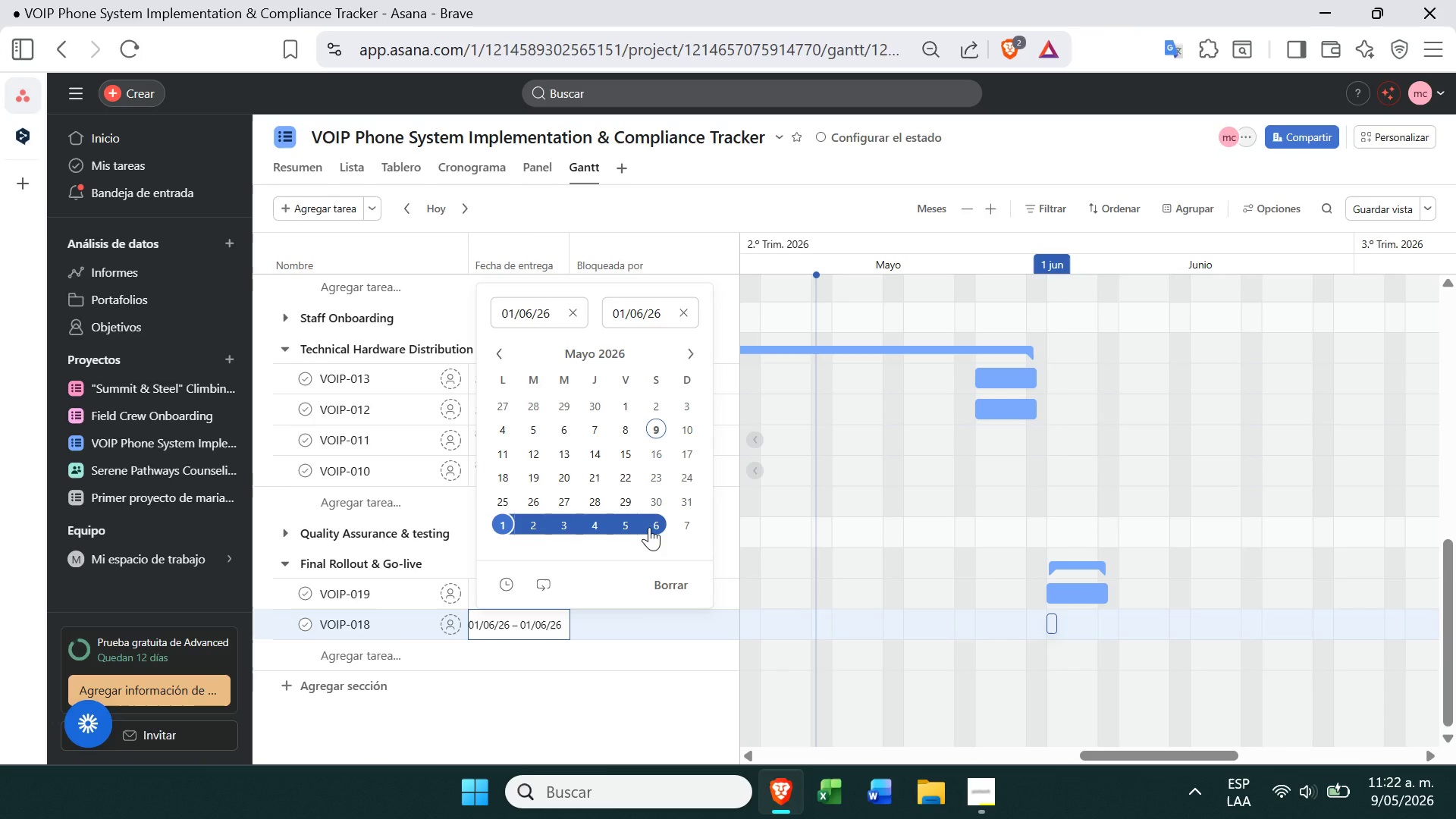 
left_click([649, 527])
 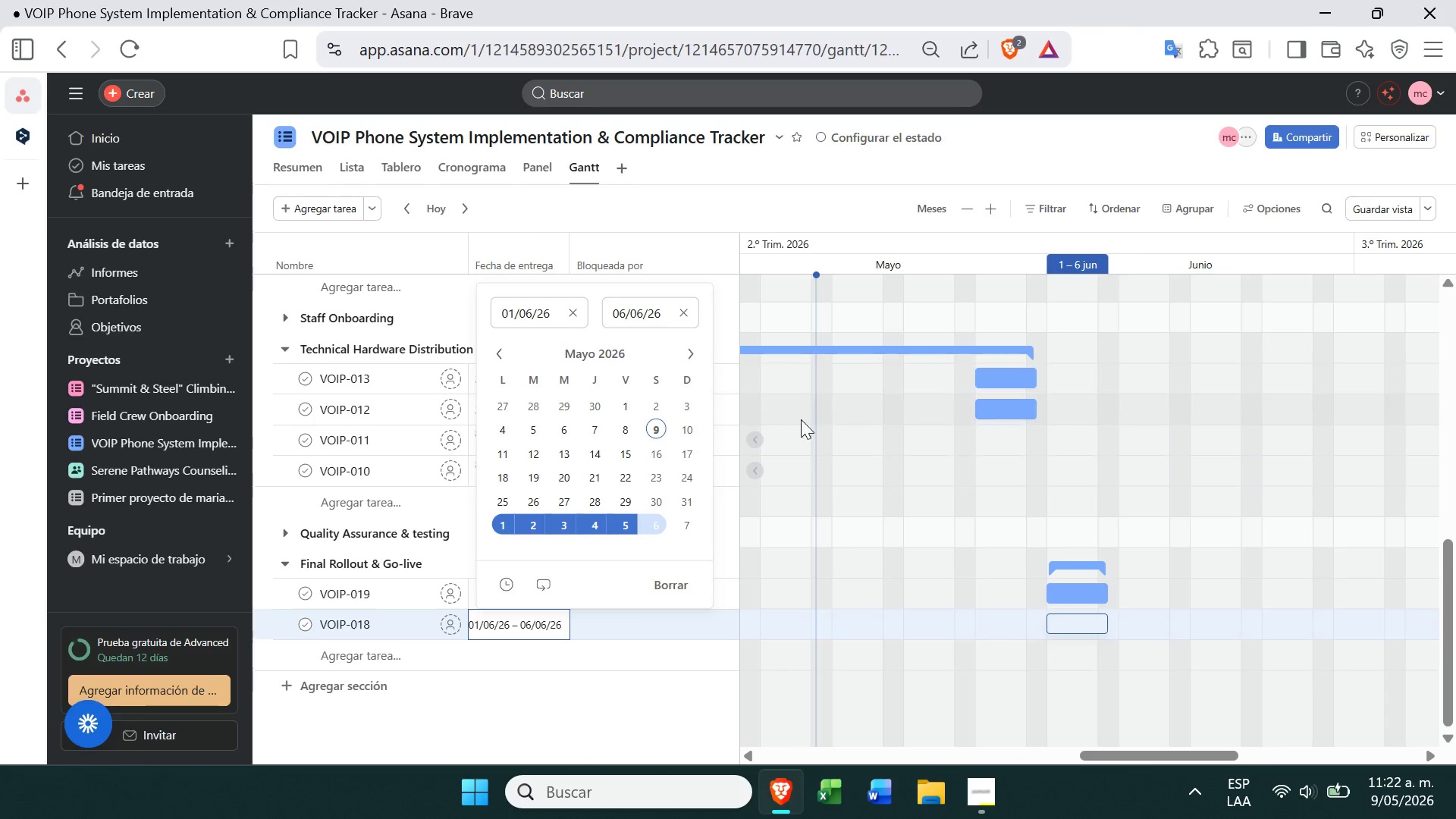 
left_click([824, 428])
 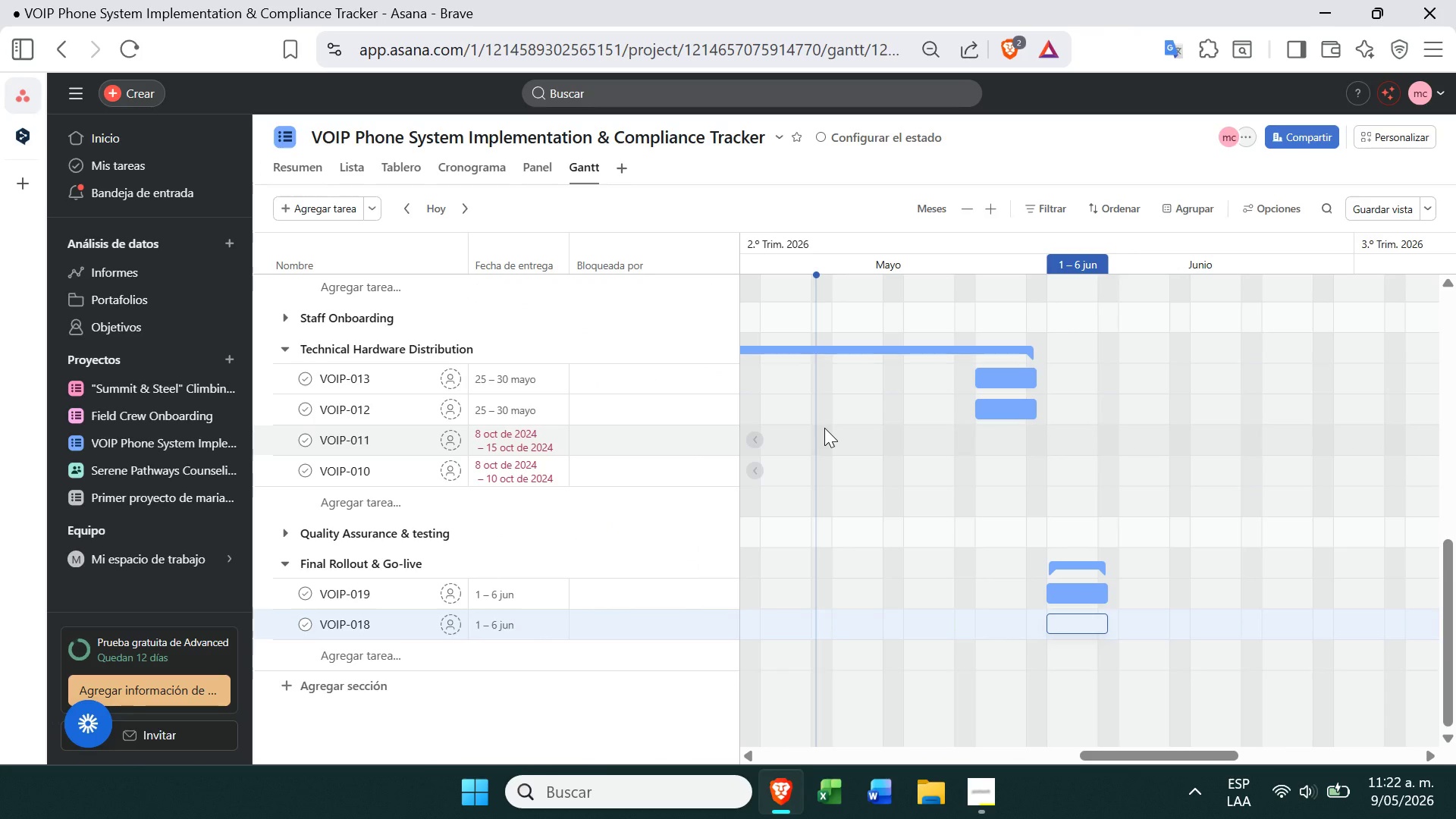 
wait(14.13)
 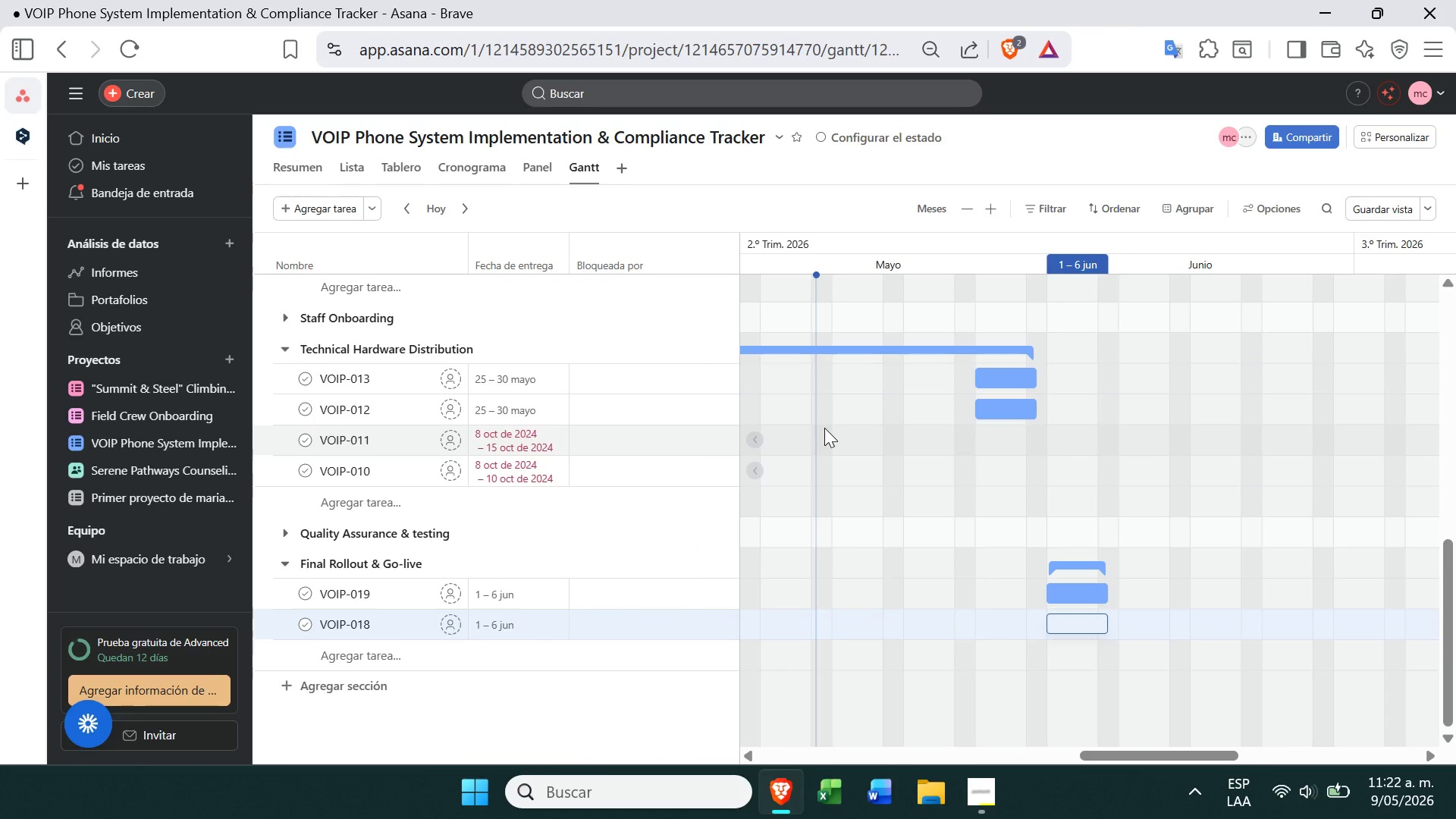 
mouse_move([530, 351])
 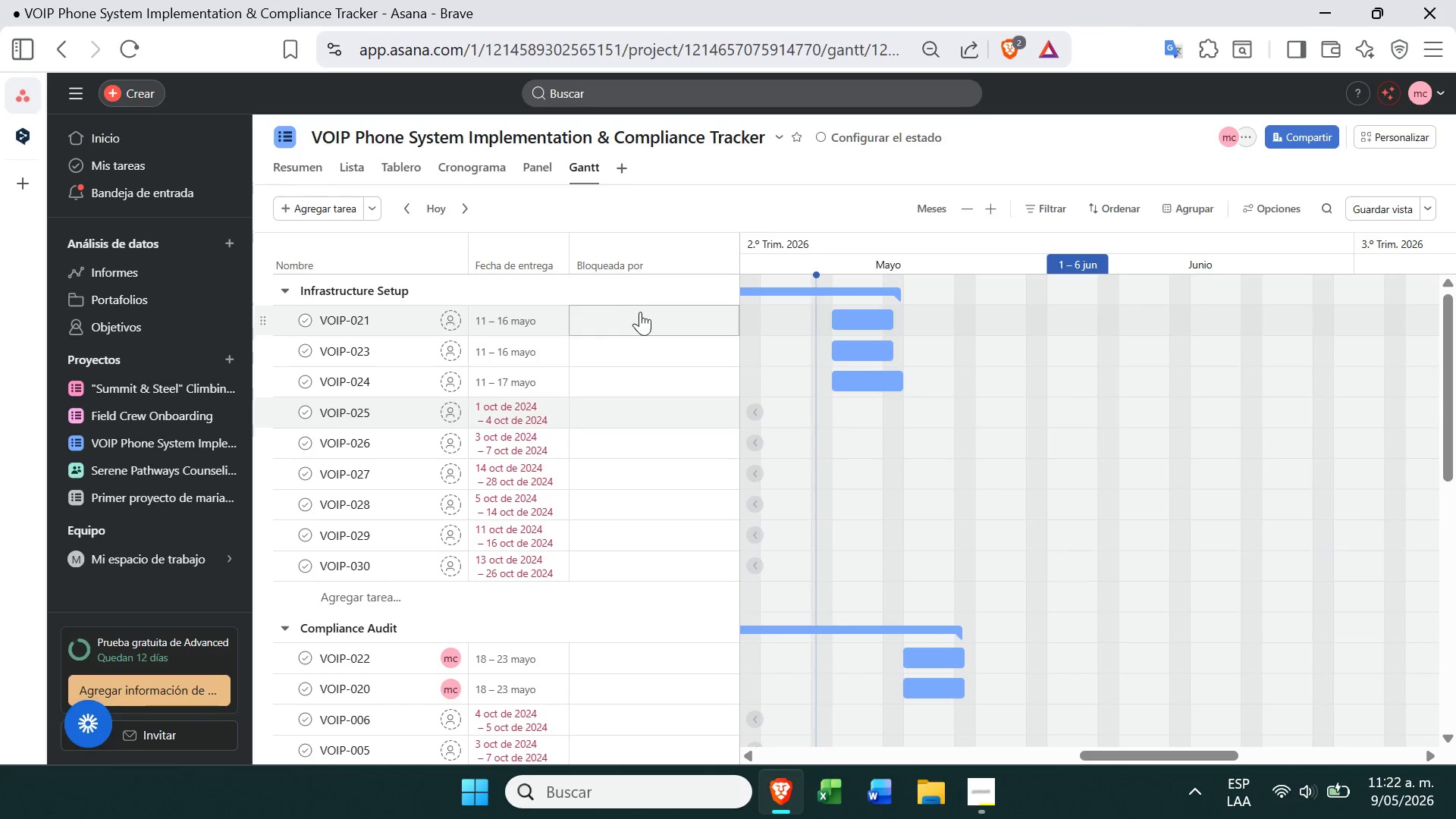 
left_click([640, 312])
 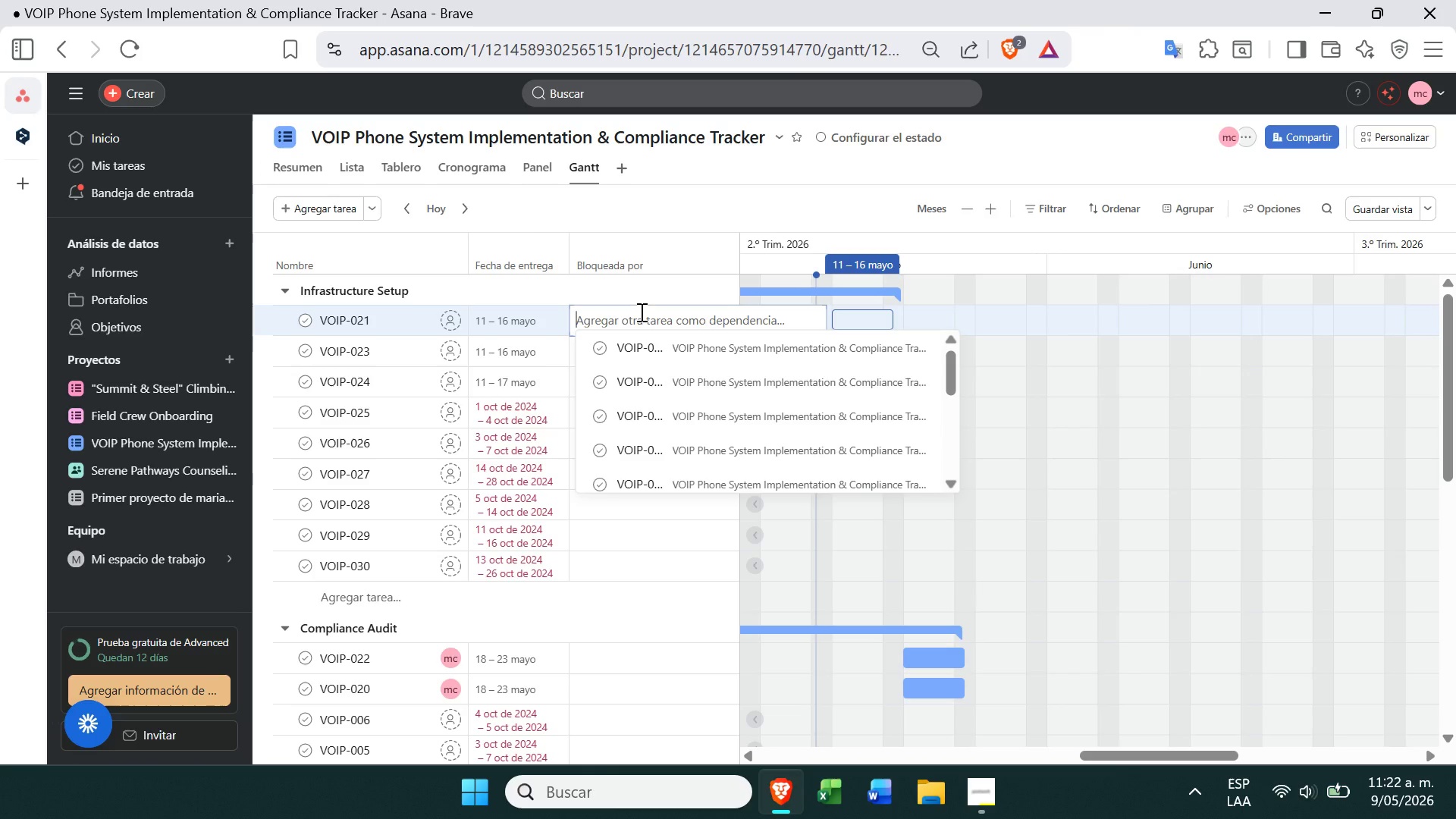 
left_click([994, 359])
 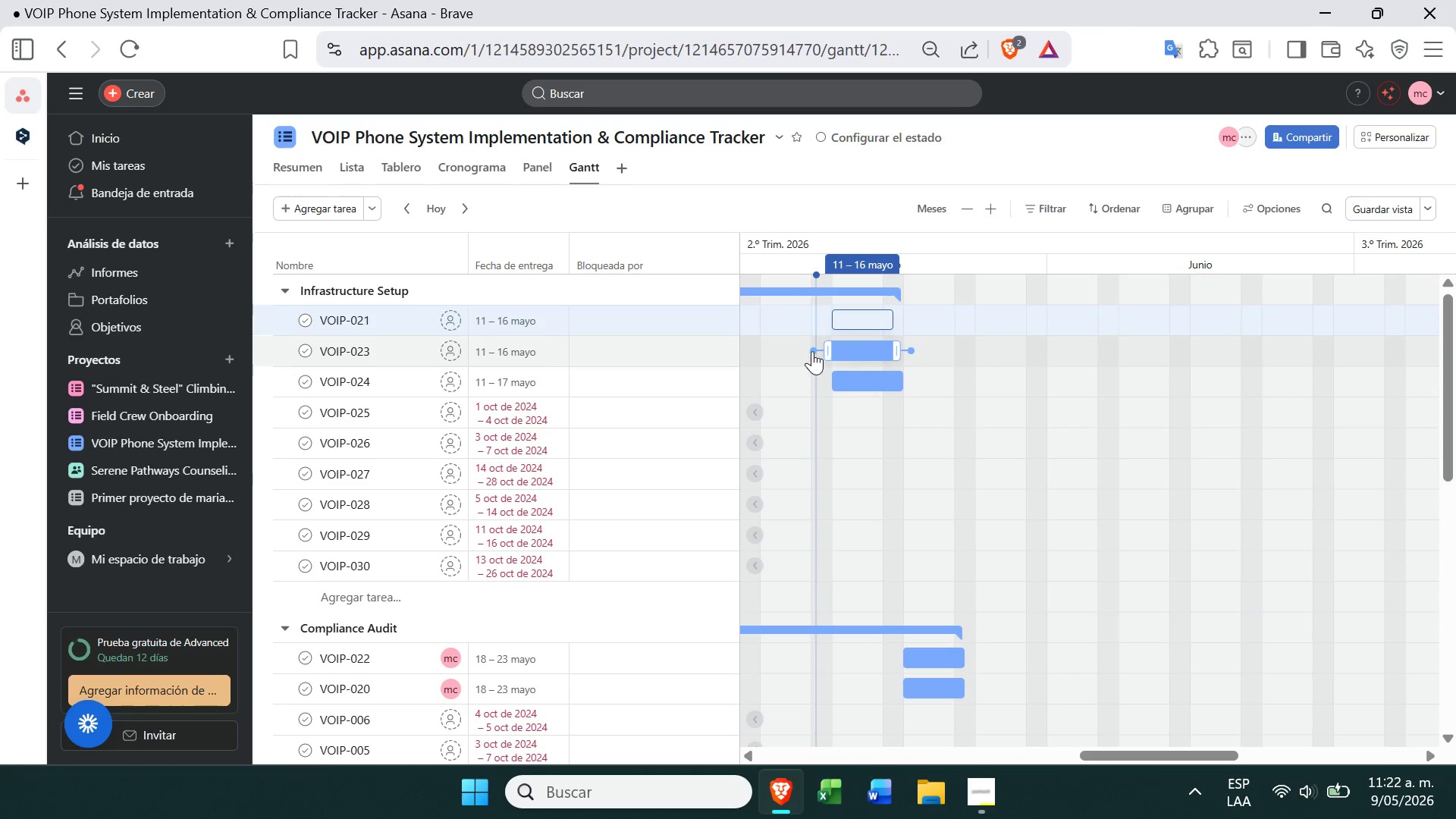 
left_click_drag(start_coordinate=[811, 352], to_coordinate=[915, 637])
 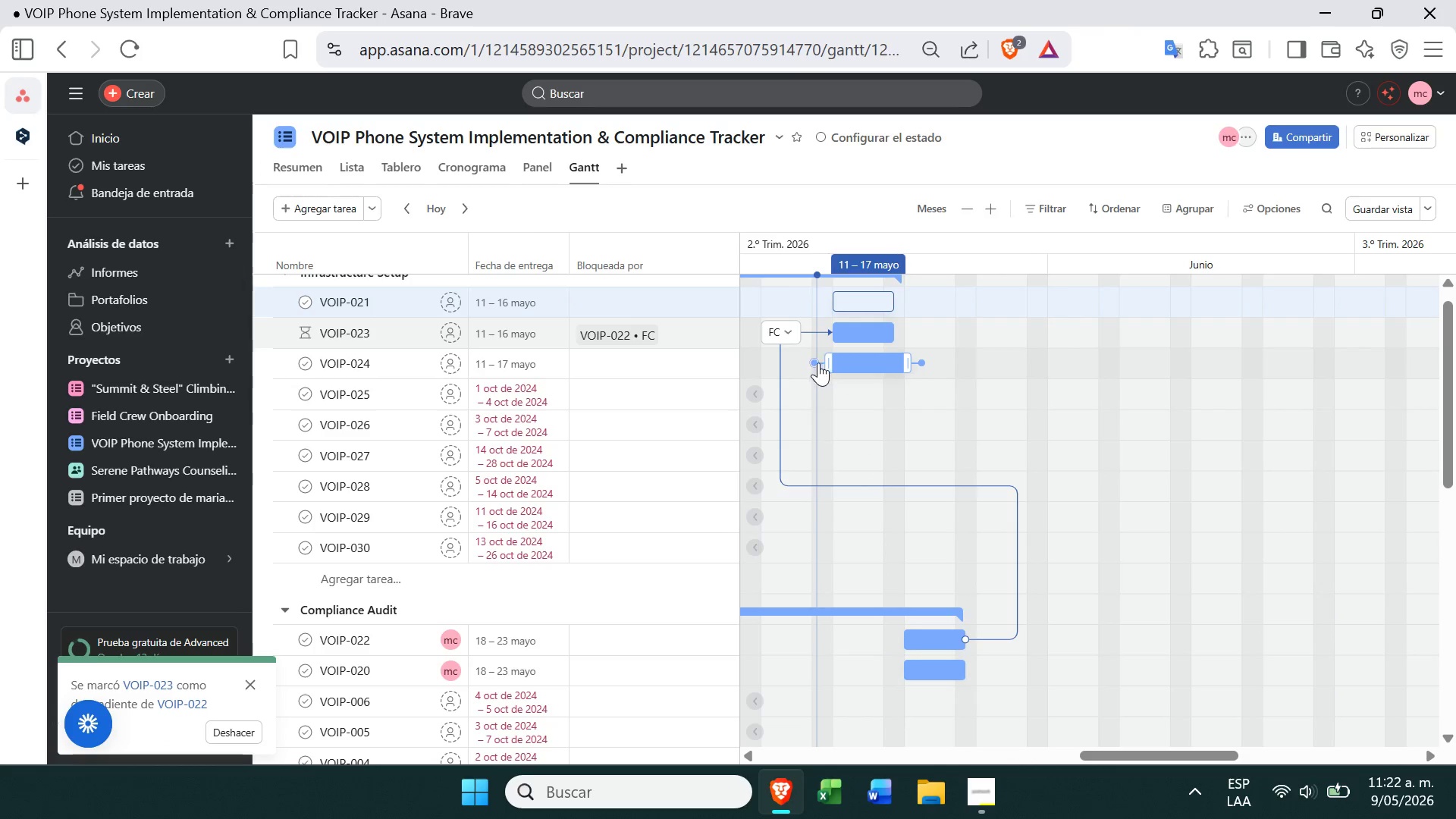 
left_click_drag(start_coordinate=[817, 362], to_coordinate=[915, 637])
 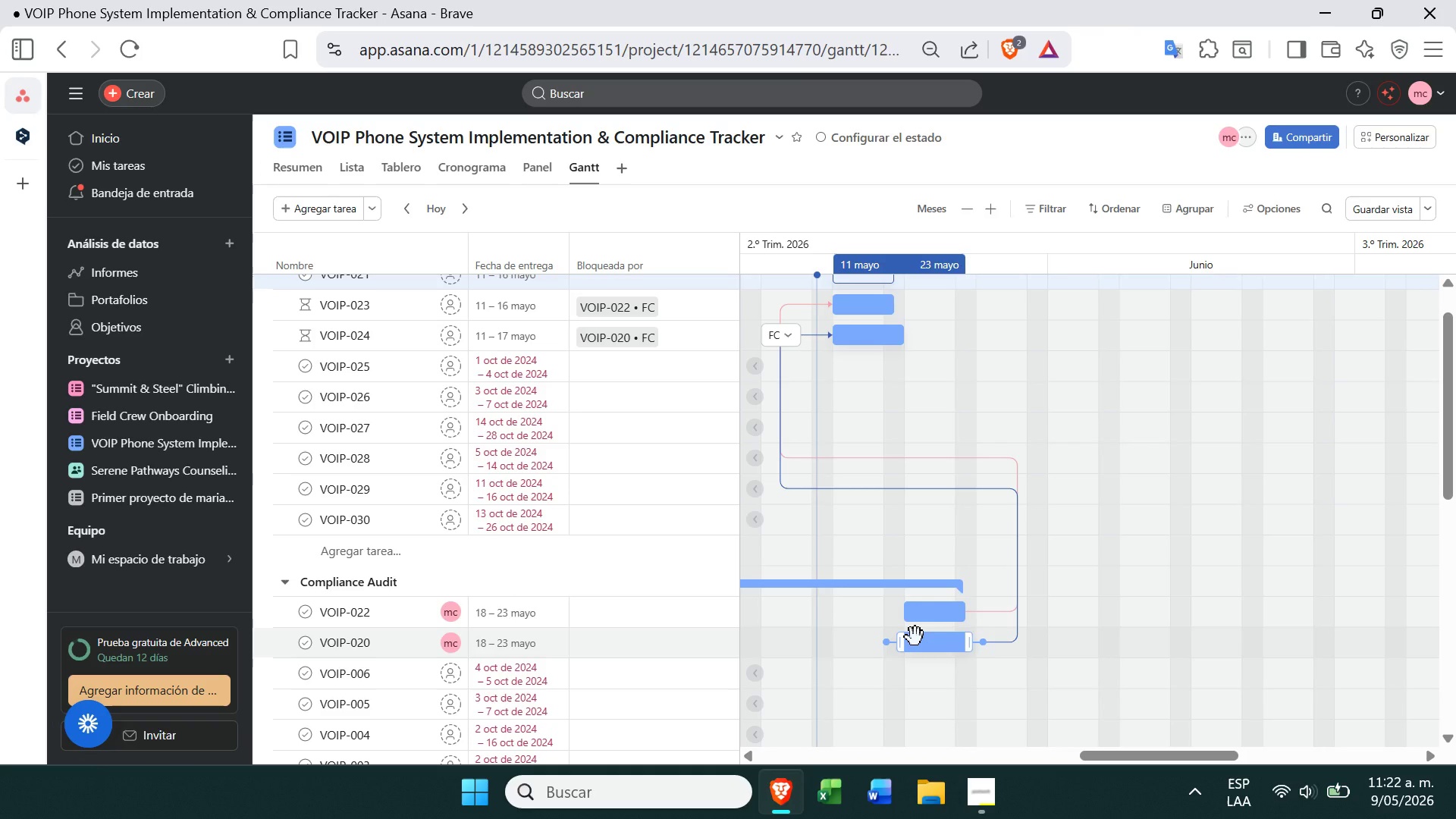 
wait(15.34)
 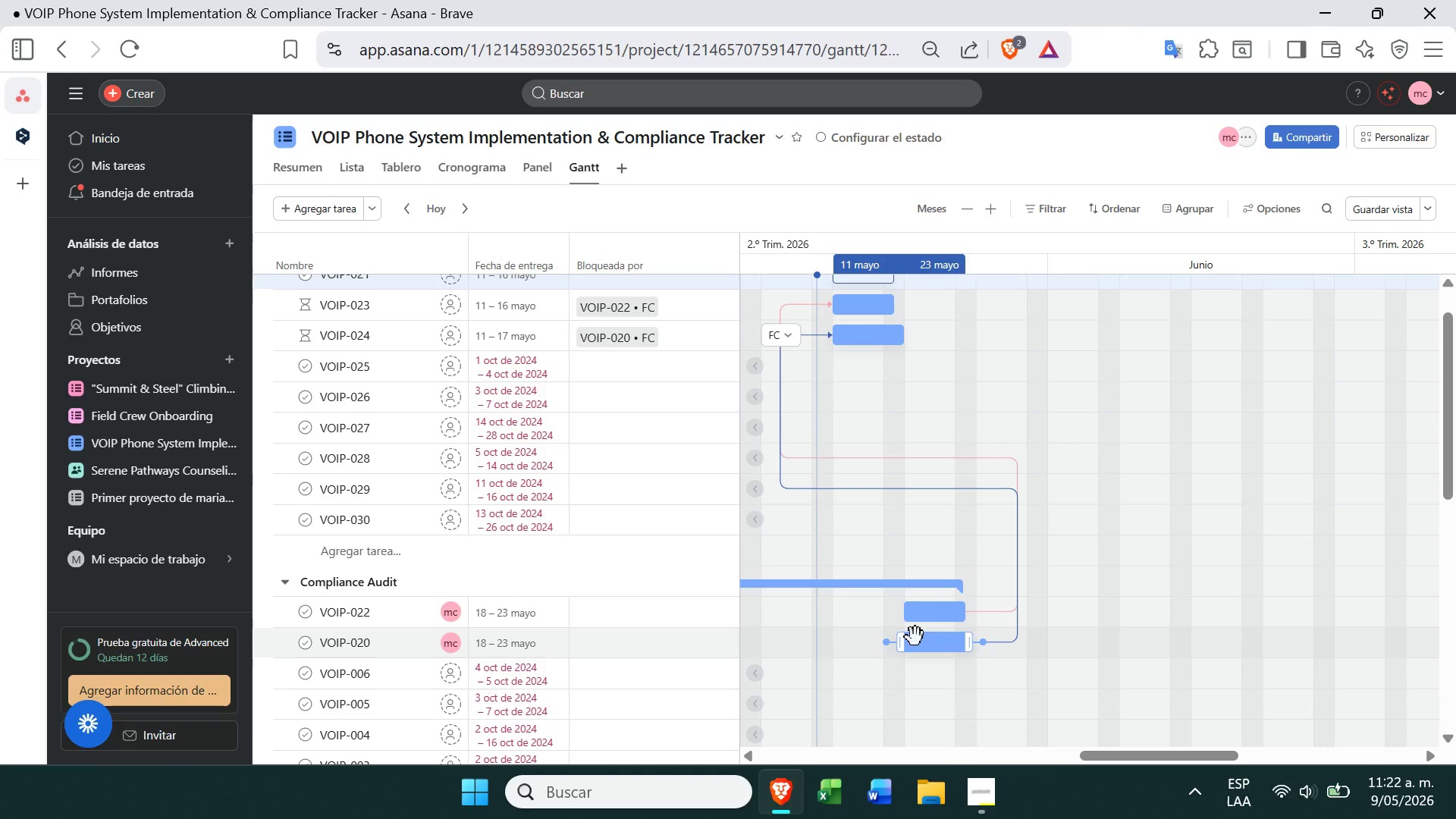 
left_click([394, 534])
 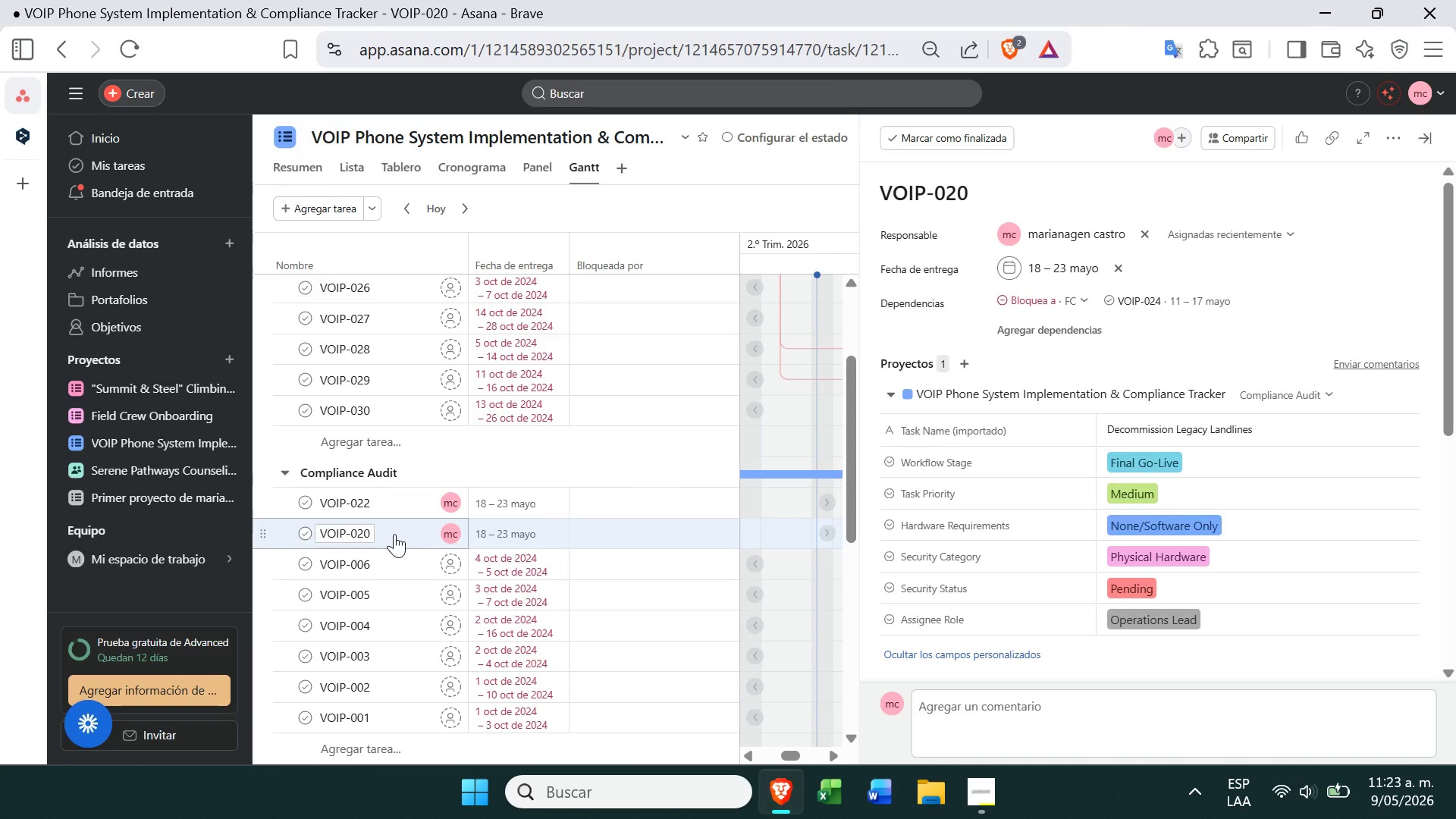 
wait(5.56)
 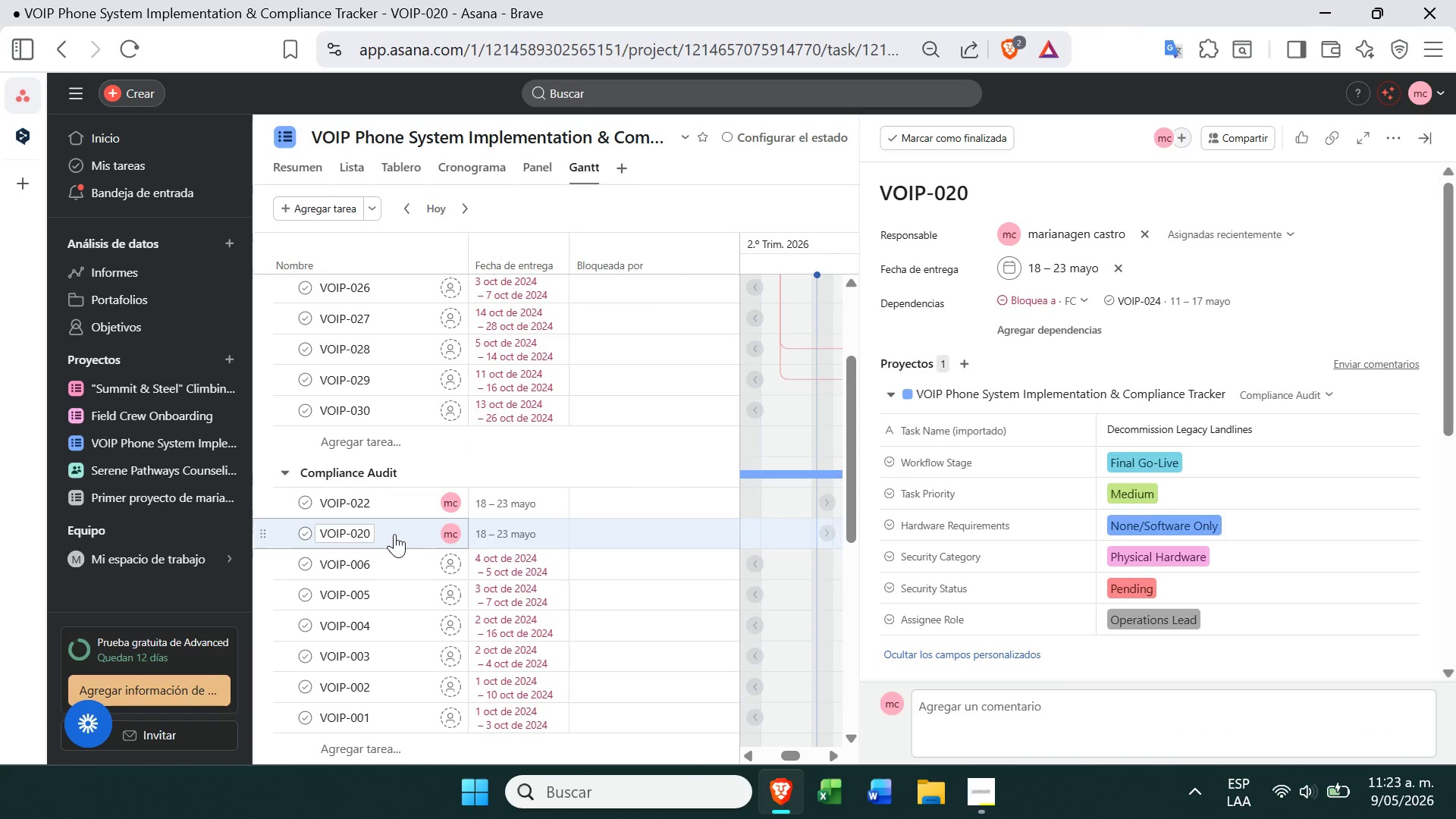 
left_click([420, 533])
 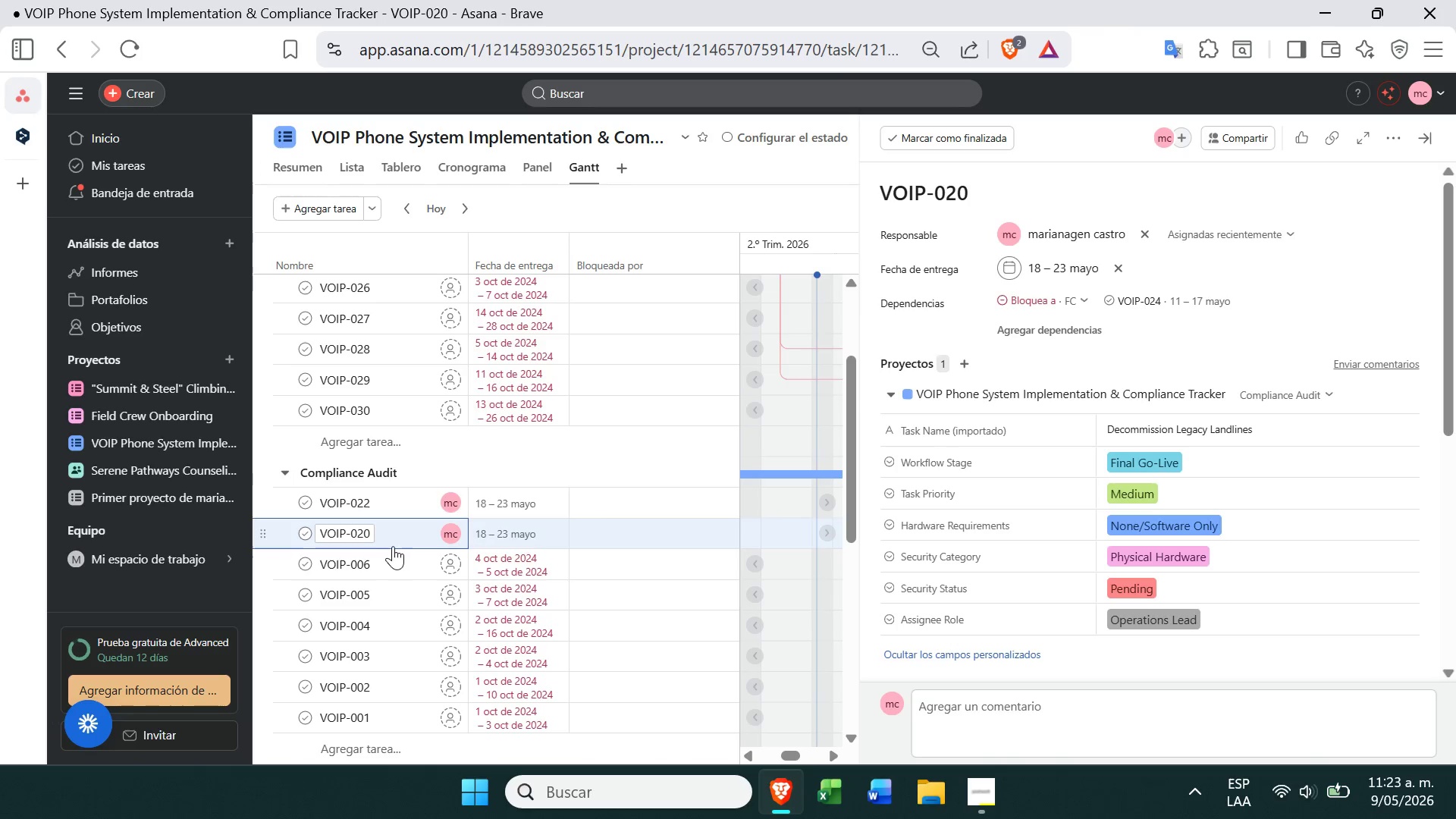 
left_click([388, 544])
 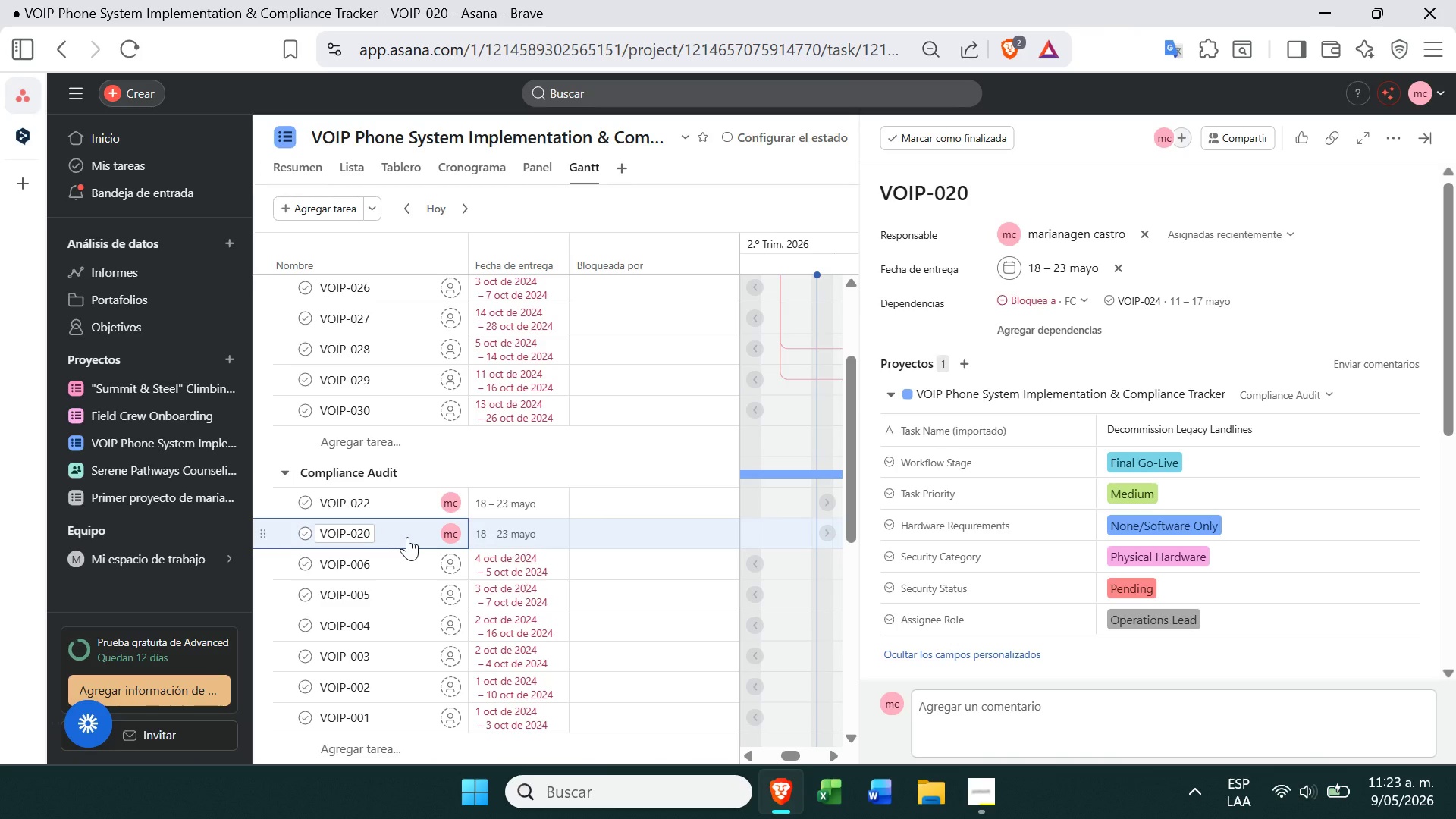 
right_click([407, 537])
 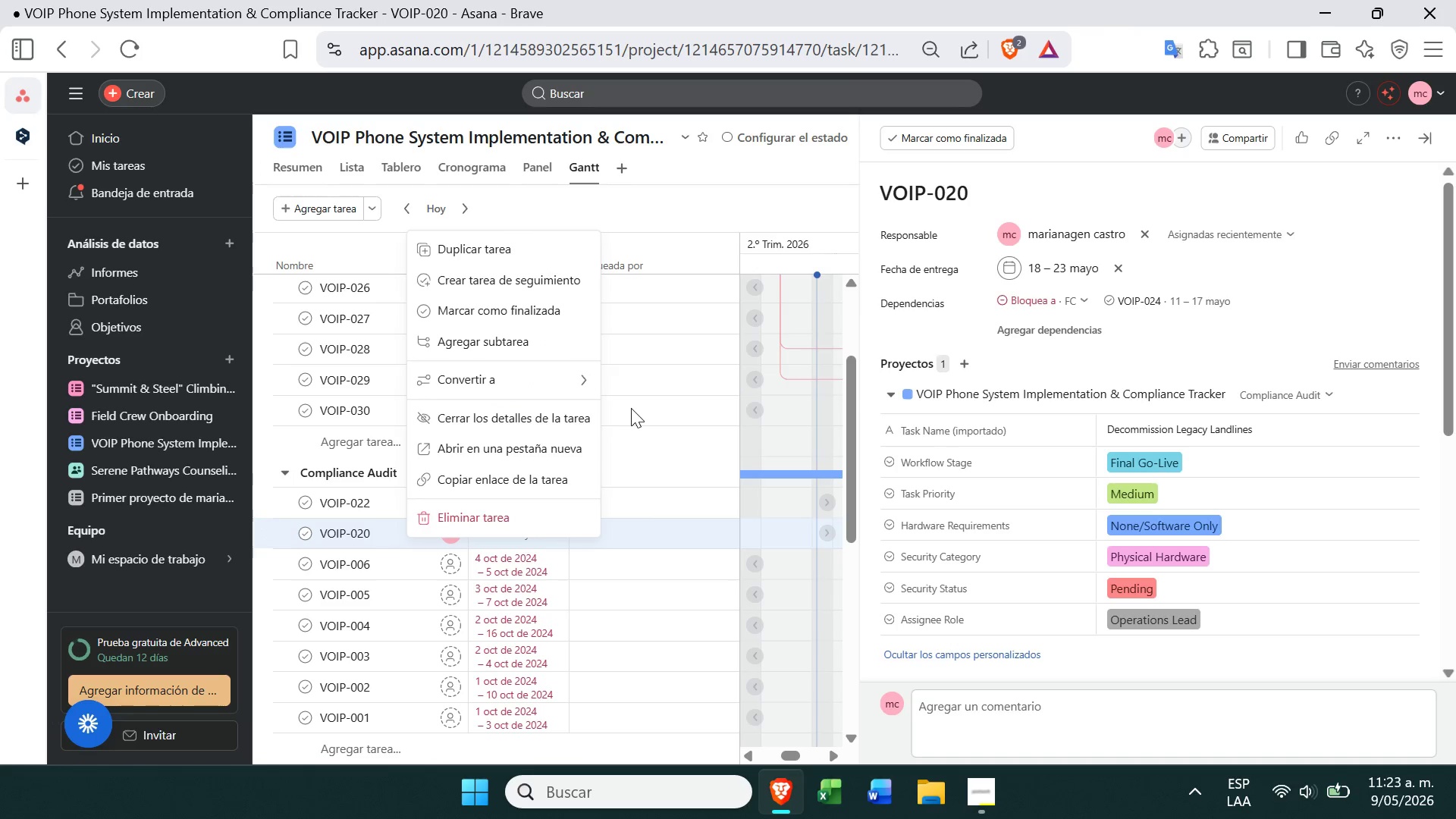 
left_click([621, 404])
 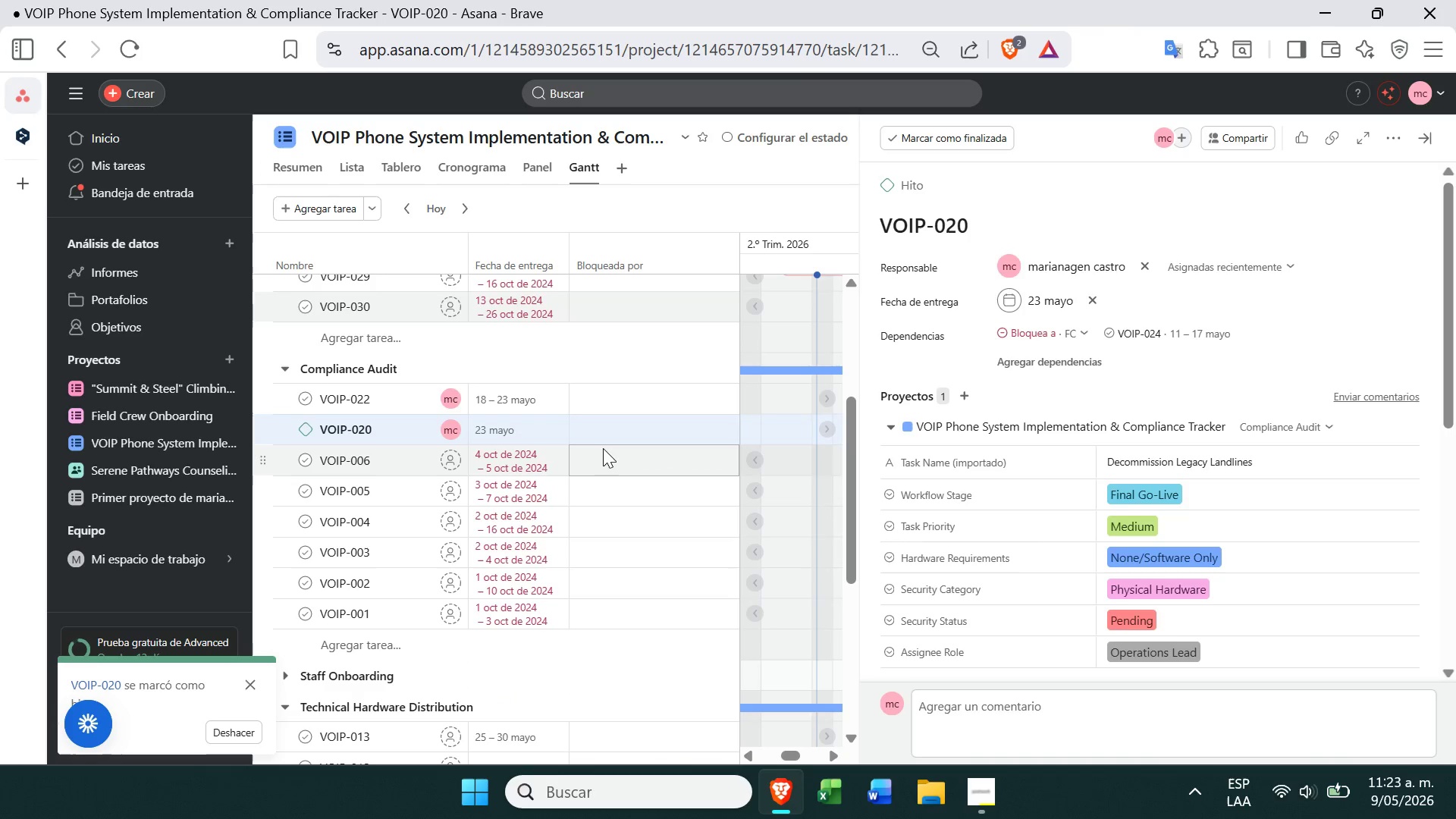 
wait(12.83)
 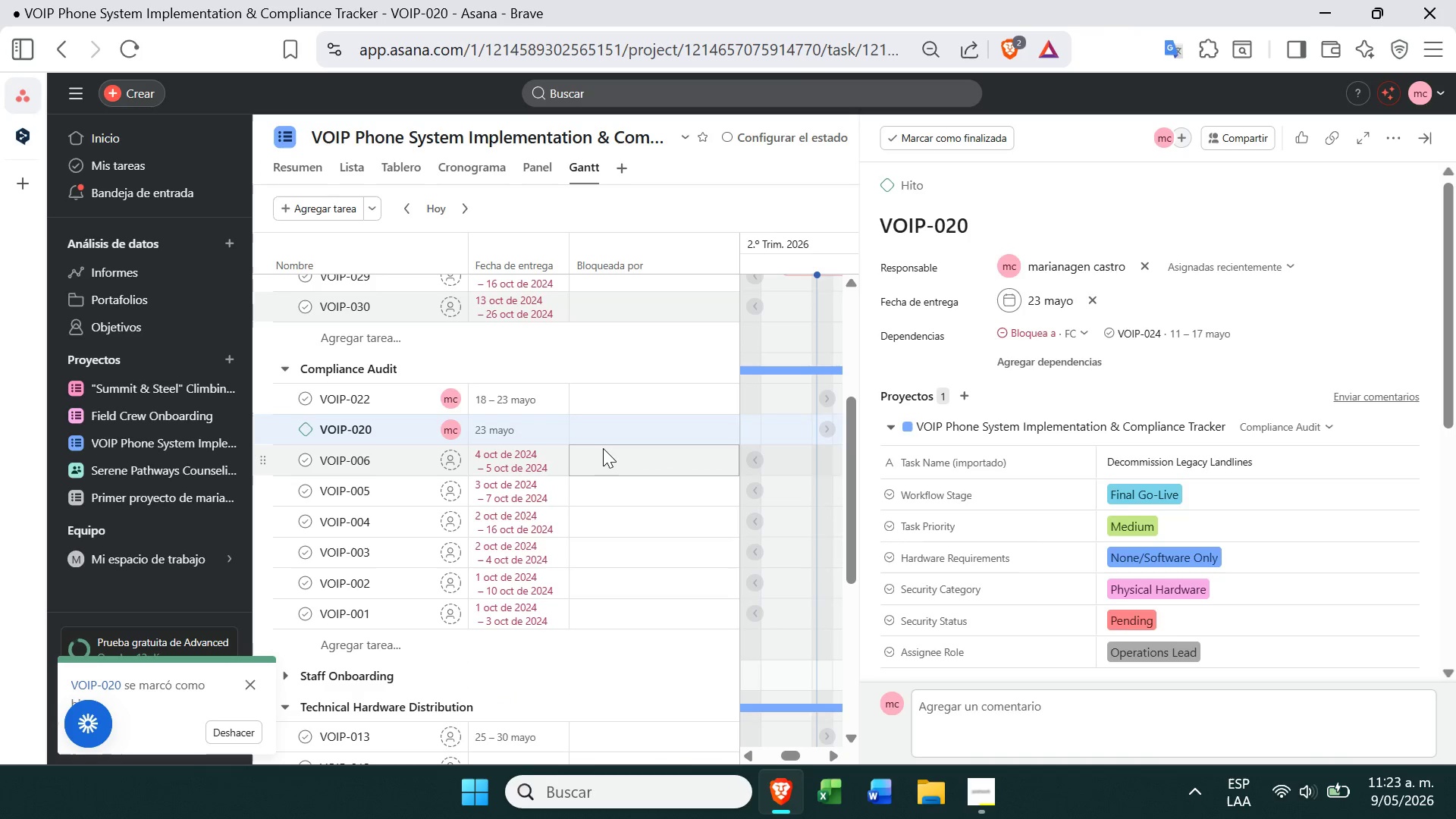 
right_click([400, 620])
 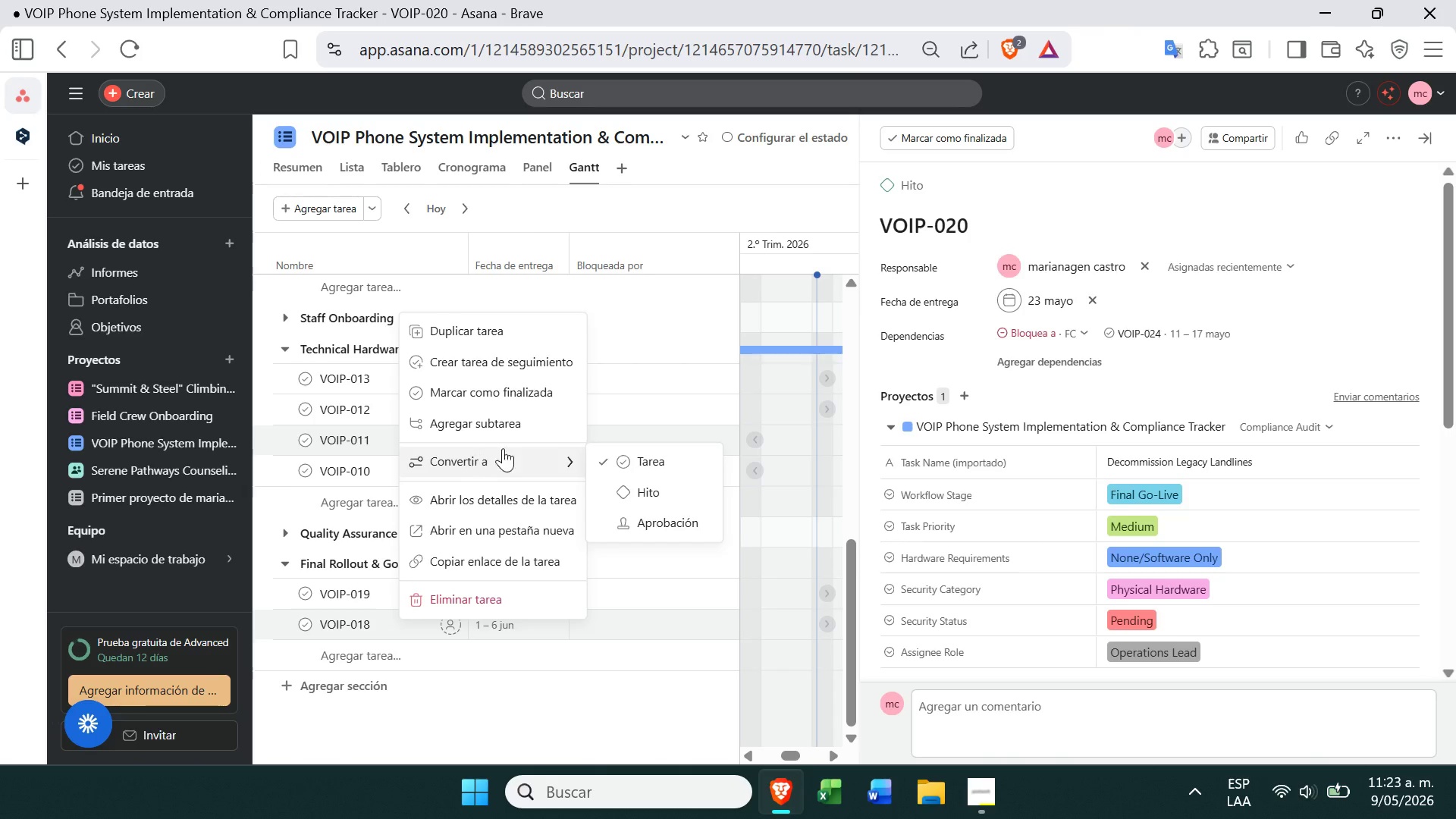 
left_click([644, 494])
 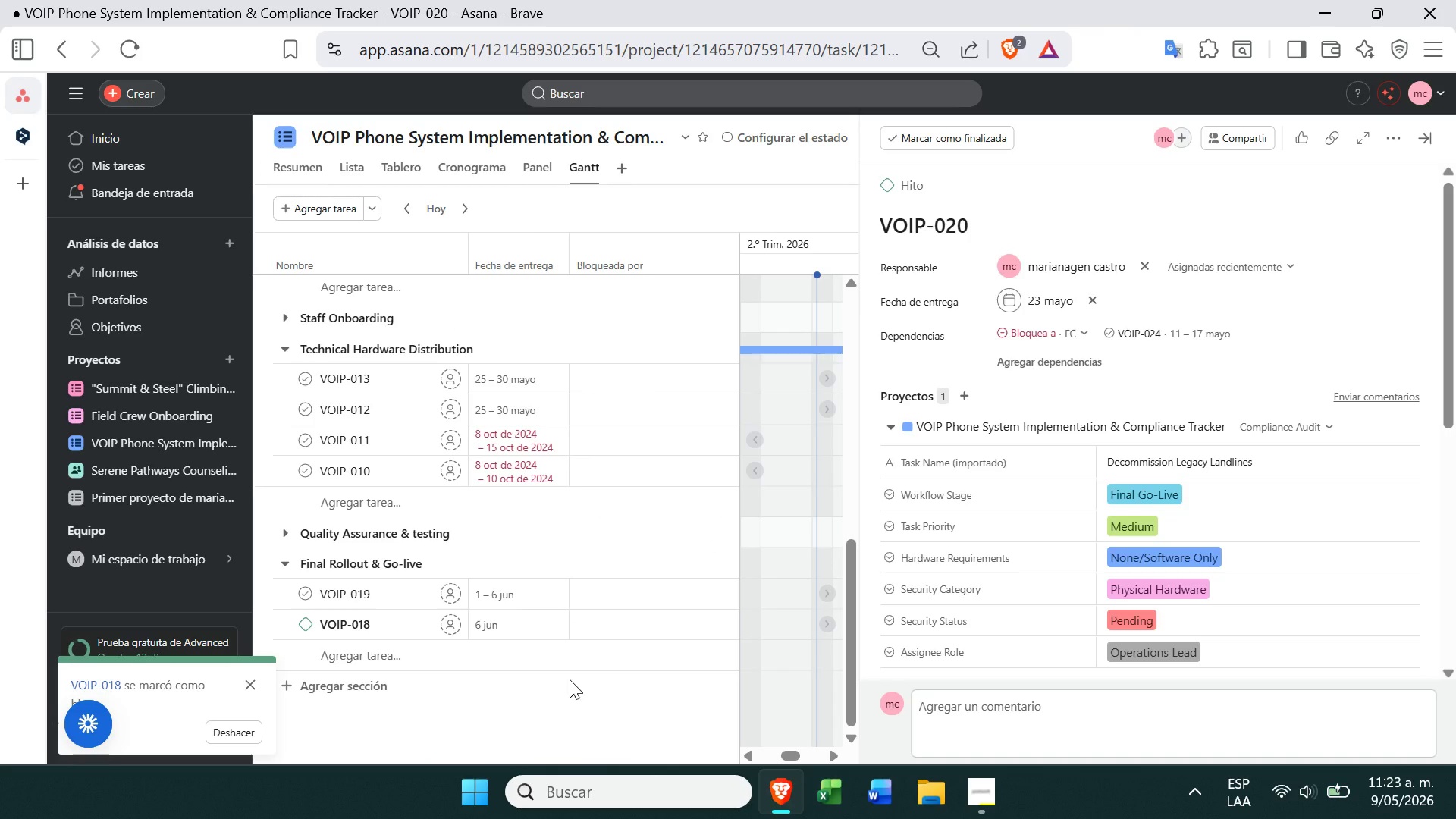 
wait(12.59)
 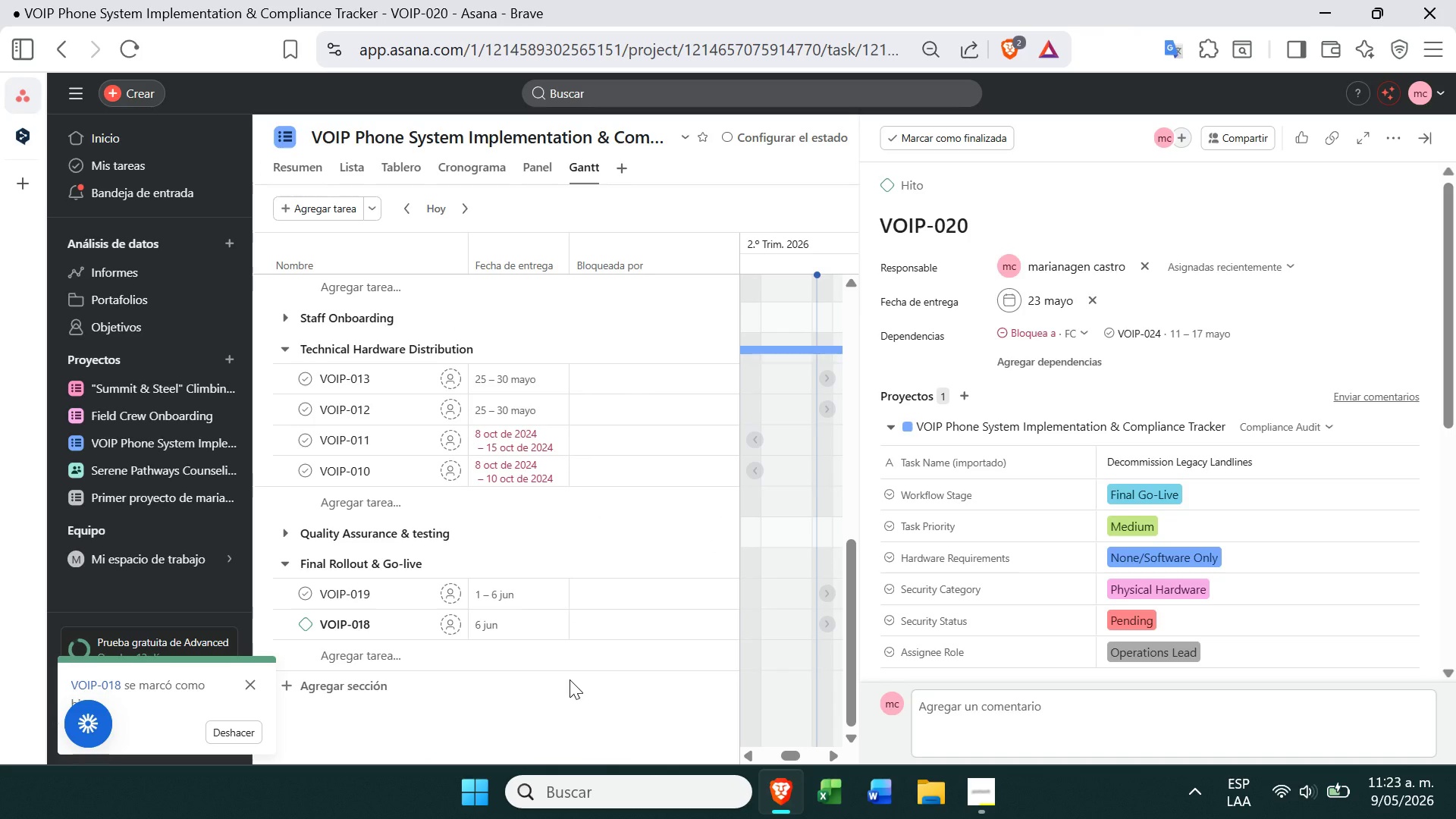 
left_click([960, 777])